 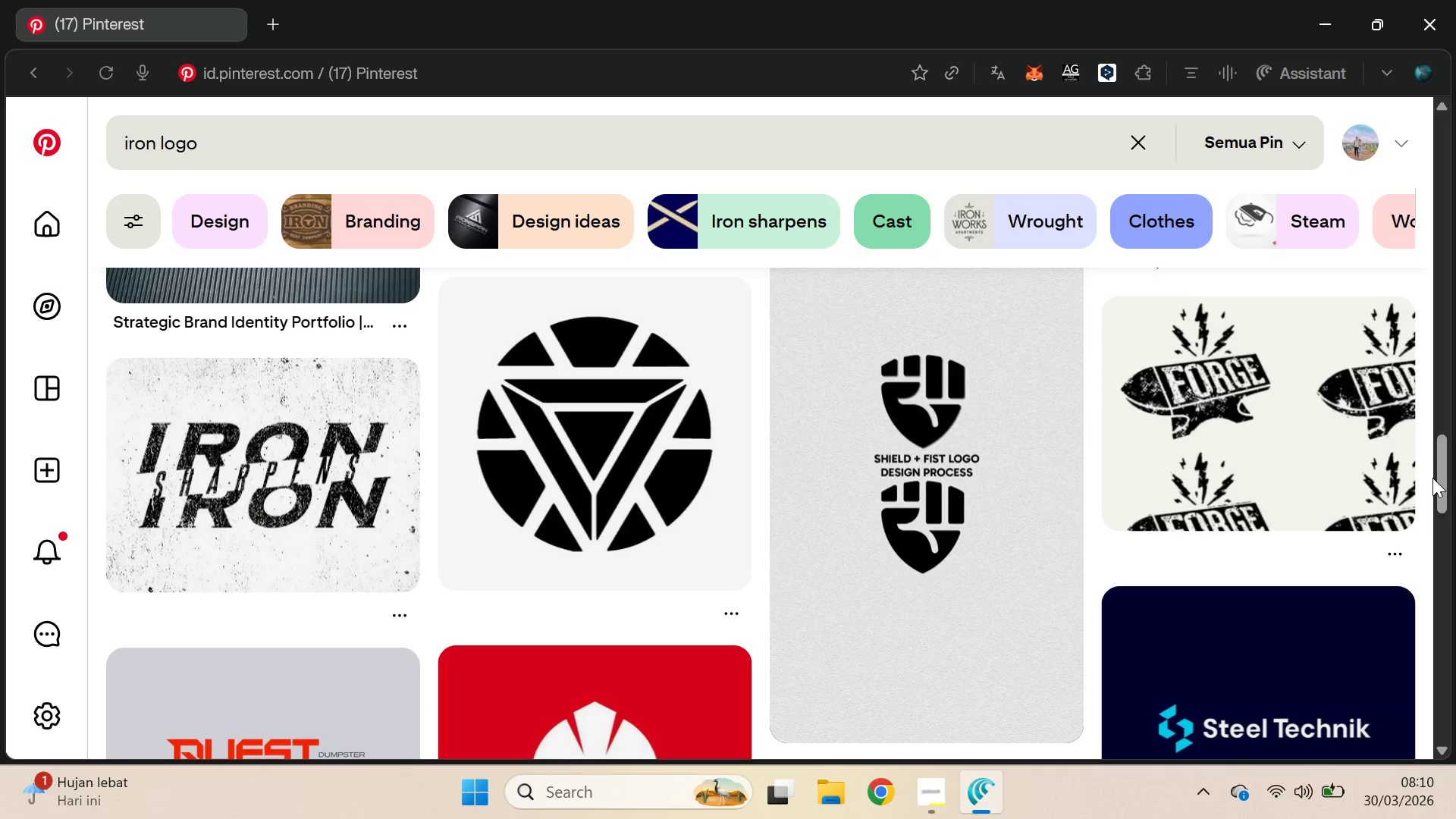 
left_click_drag(start_coordinate=[1442, 401], to_coordinate=[1440, 608])
 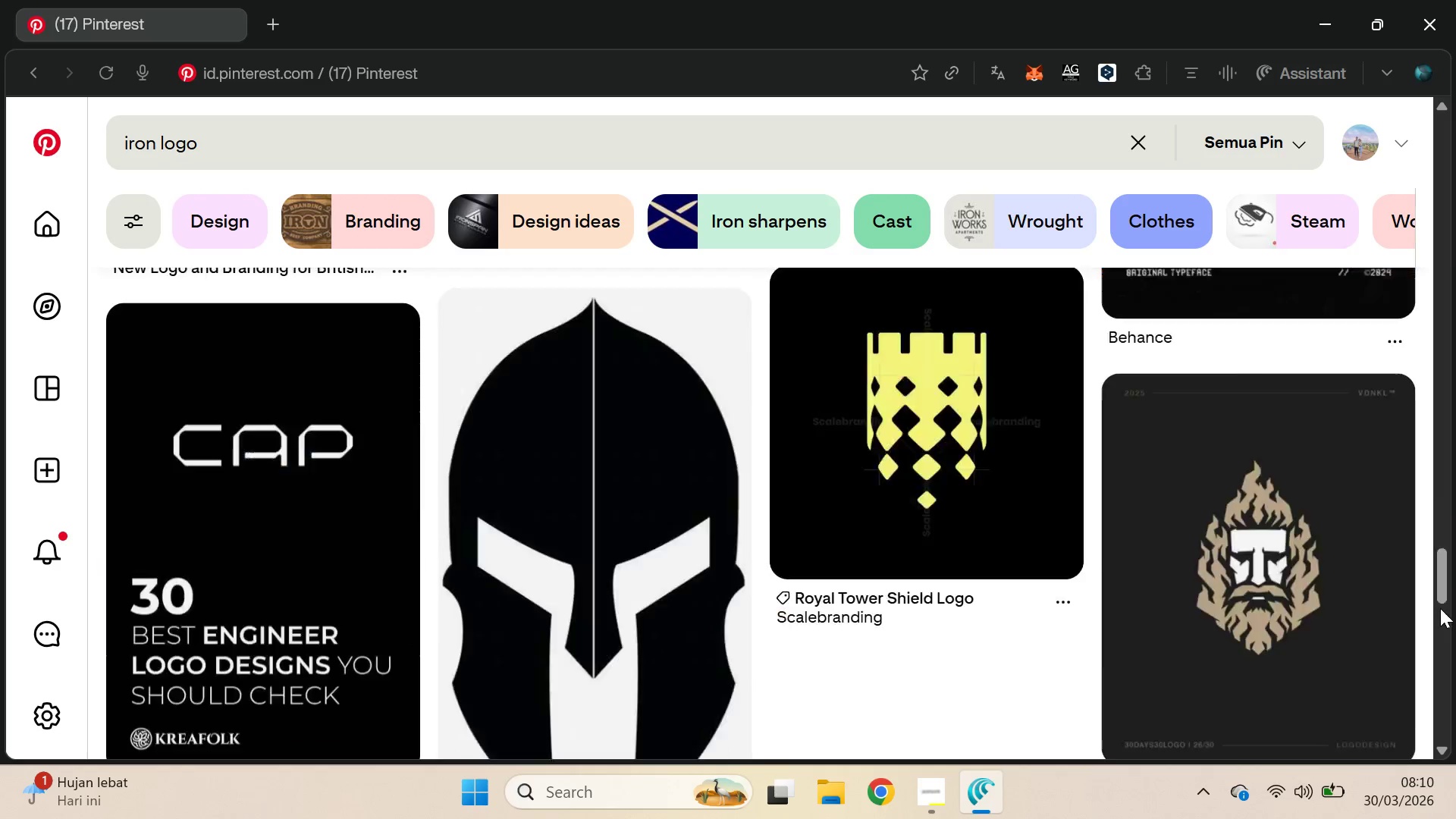 
left_click([1440, 608])
 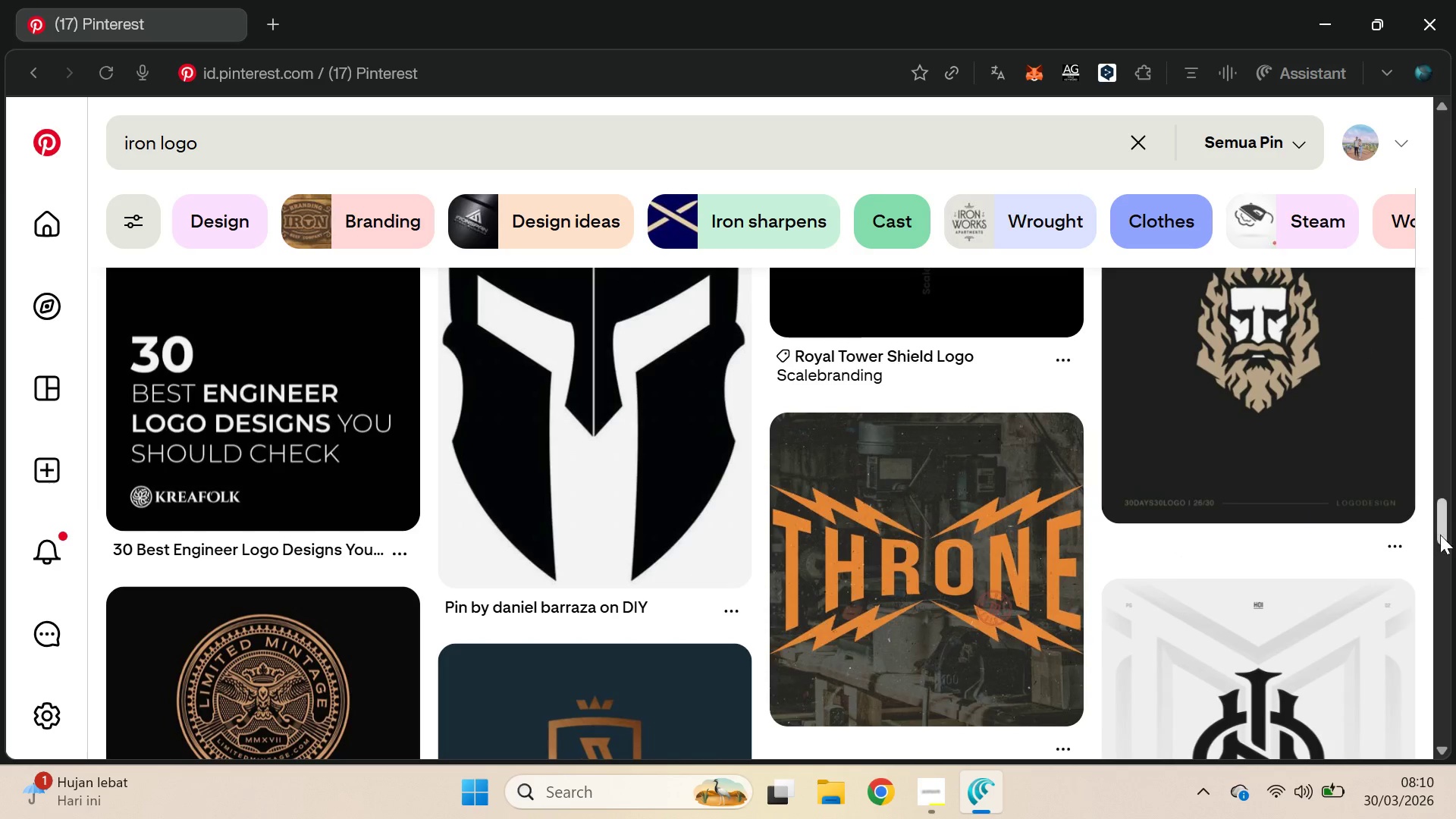 
scroll: coordinate [1442, 508], scroll_direction: up, amount: 4.0
 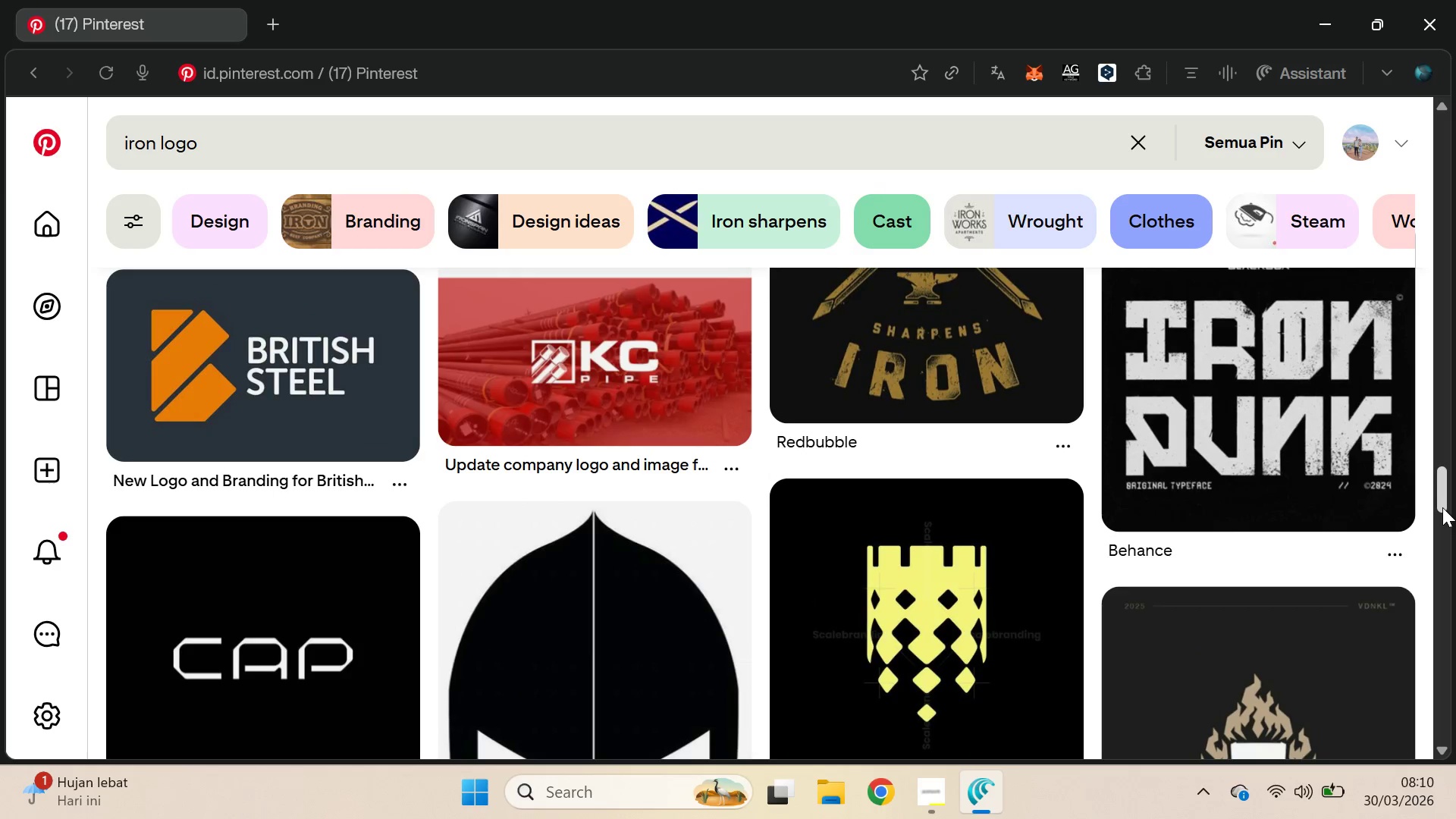 
scroll: coordinate [1442, 507], scroll_direction: down, amount: 2.0
 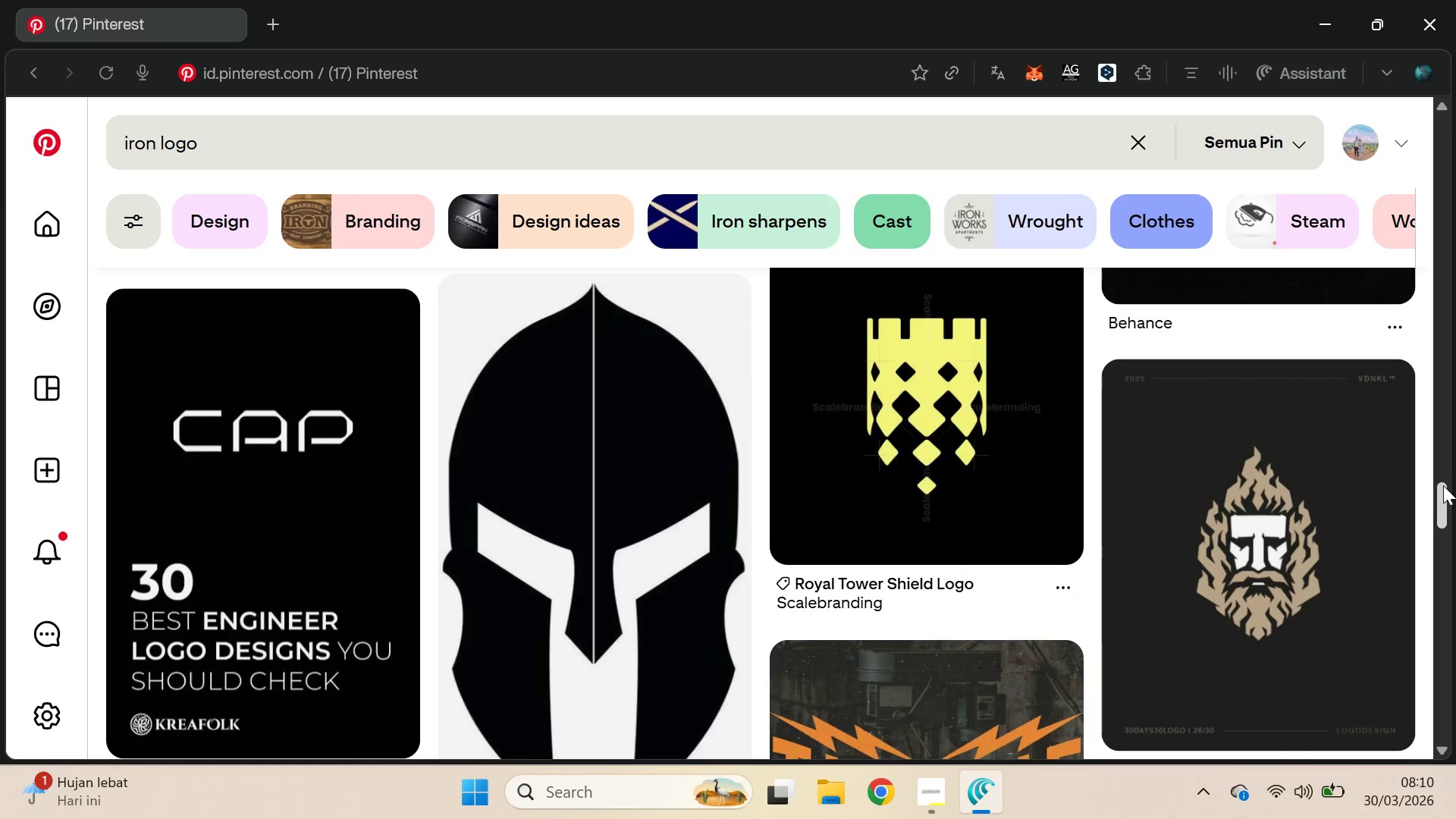 
left_click_drag(start_coordinate=[1443, 485], to_coordinate=[1445, 574])
 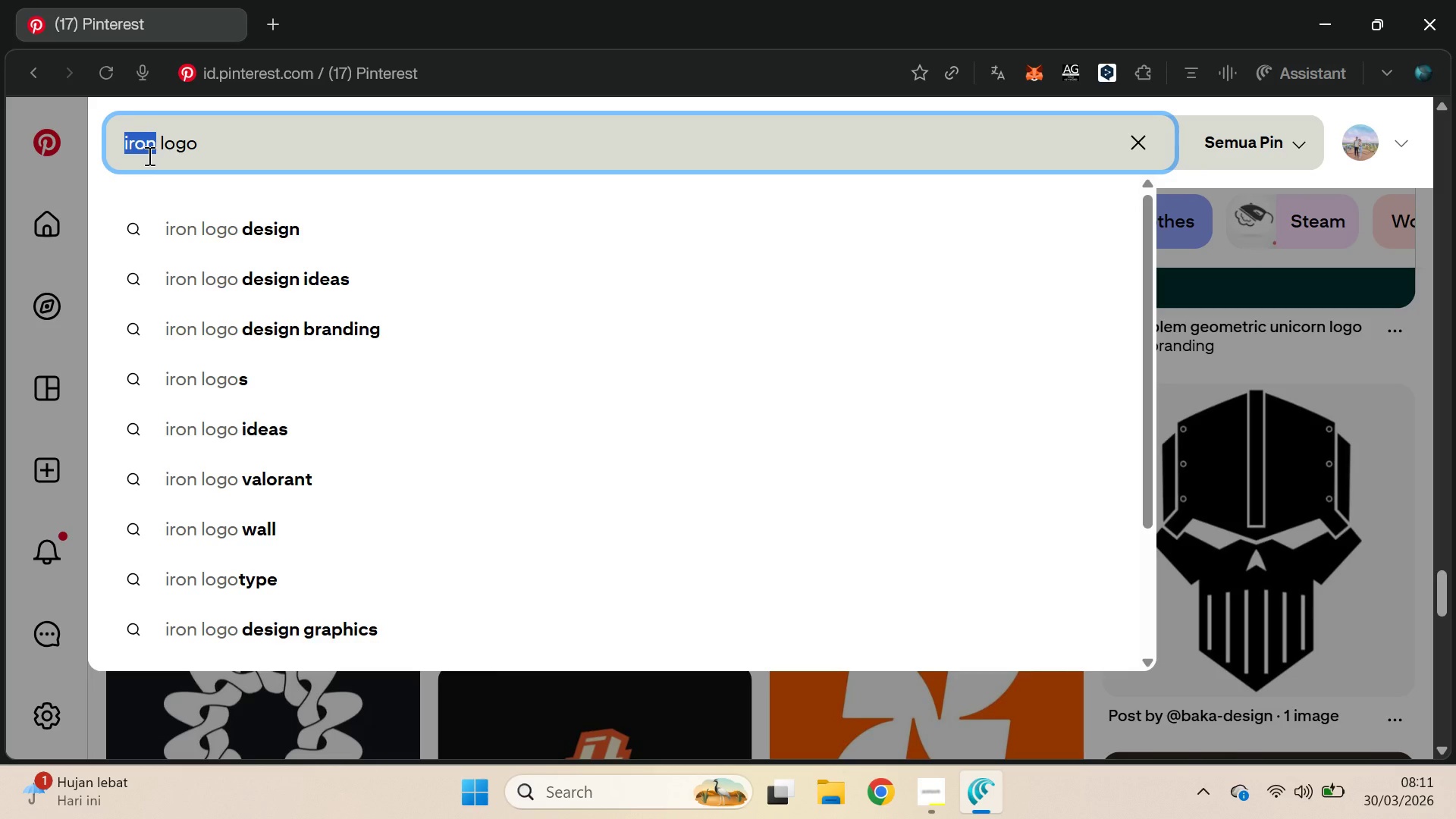 
type(fen)
key(Backspace)
type(rn)
 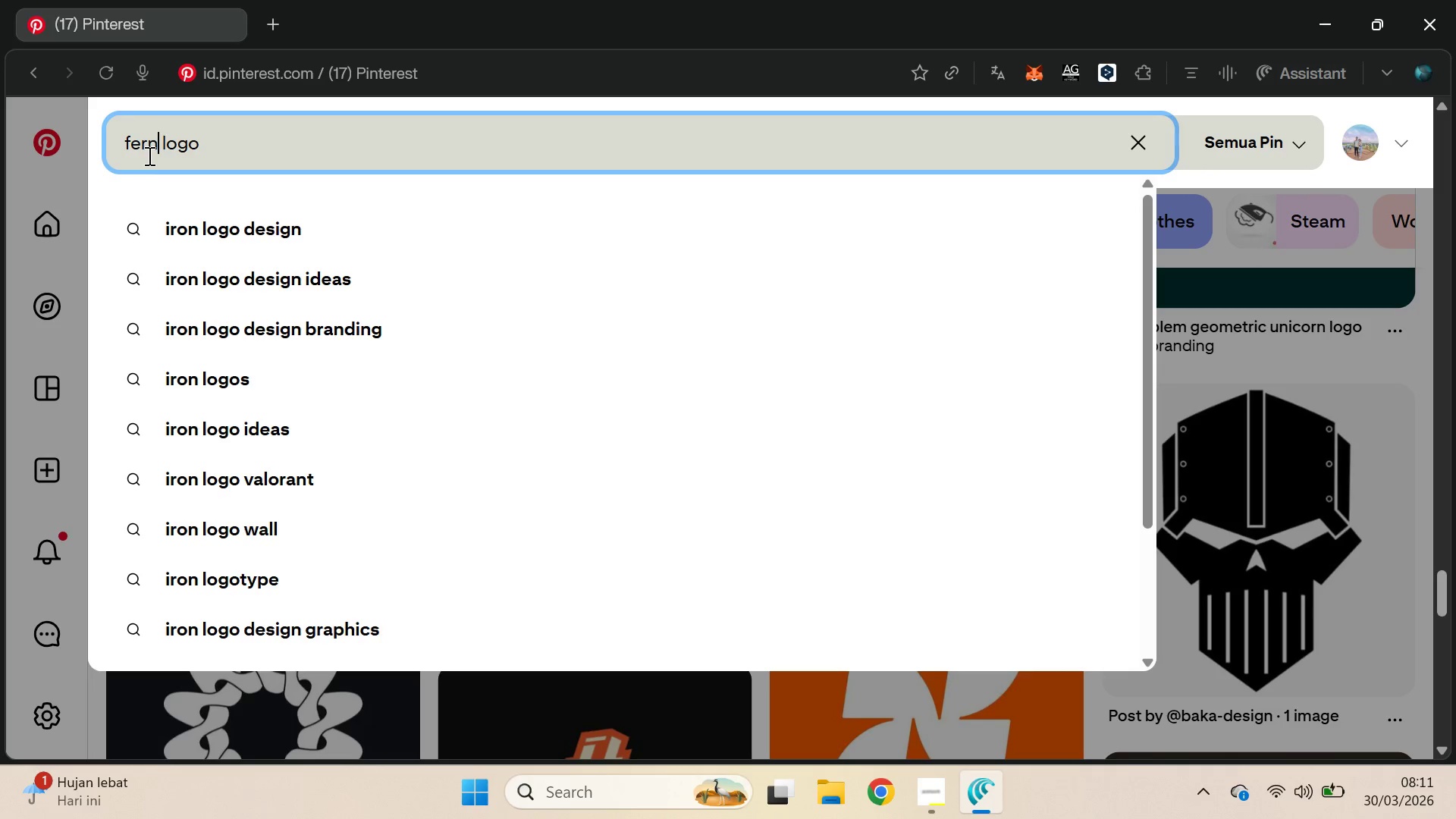 
key(Enter)
 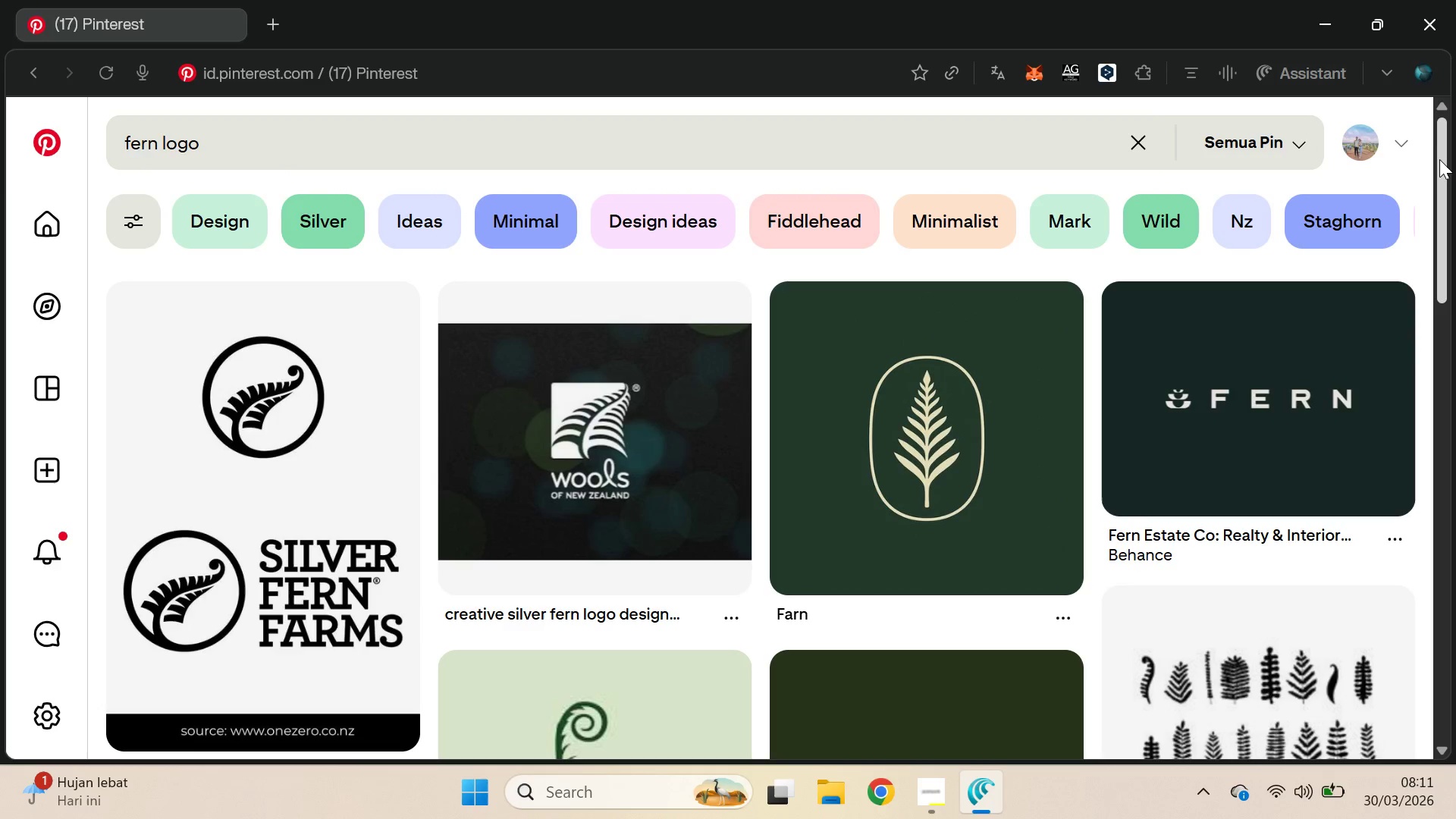 
wait(5.41)
 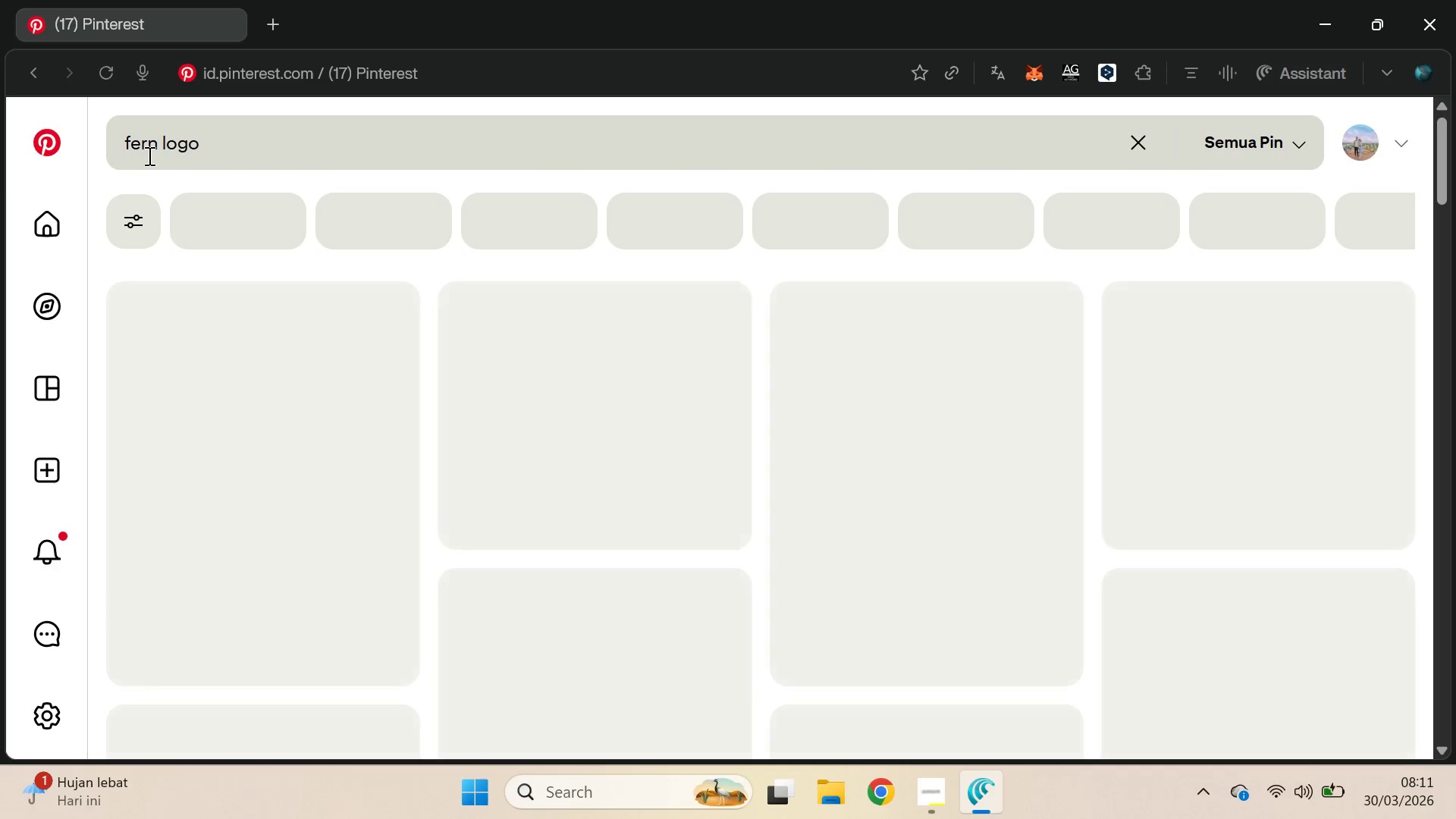 
left_click_drag(start_coordinate=[1439, 158], to_coordinate=[1454, 680])
 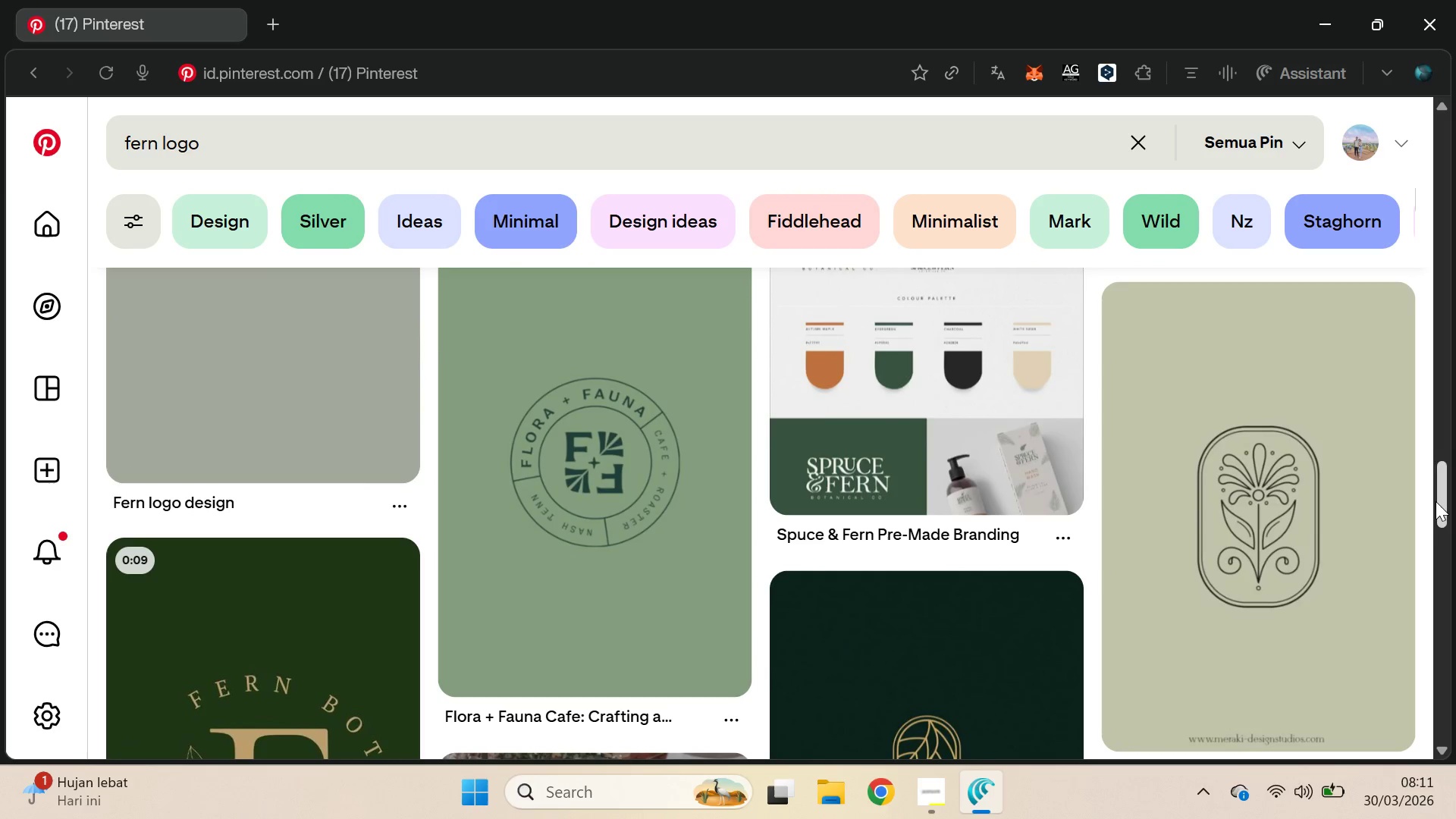 
left_click_drag(start_coordinate=[1436, 495], to_coordinate=[1445, 518])
 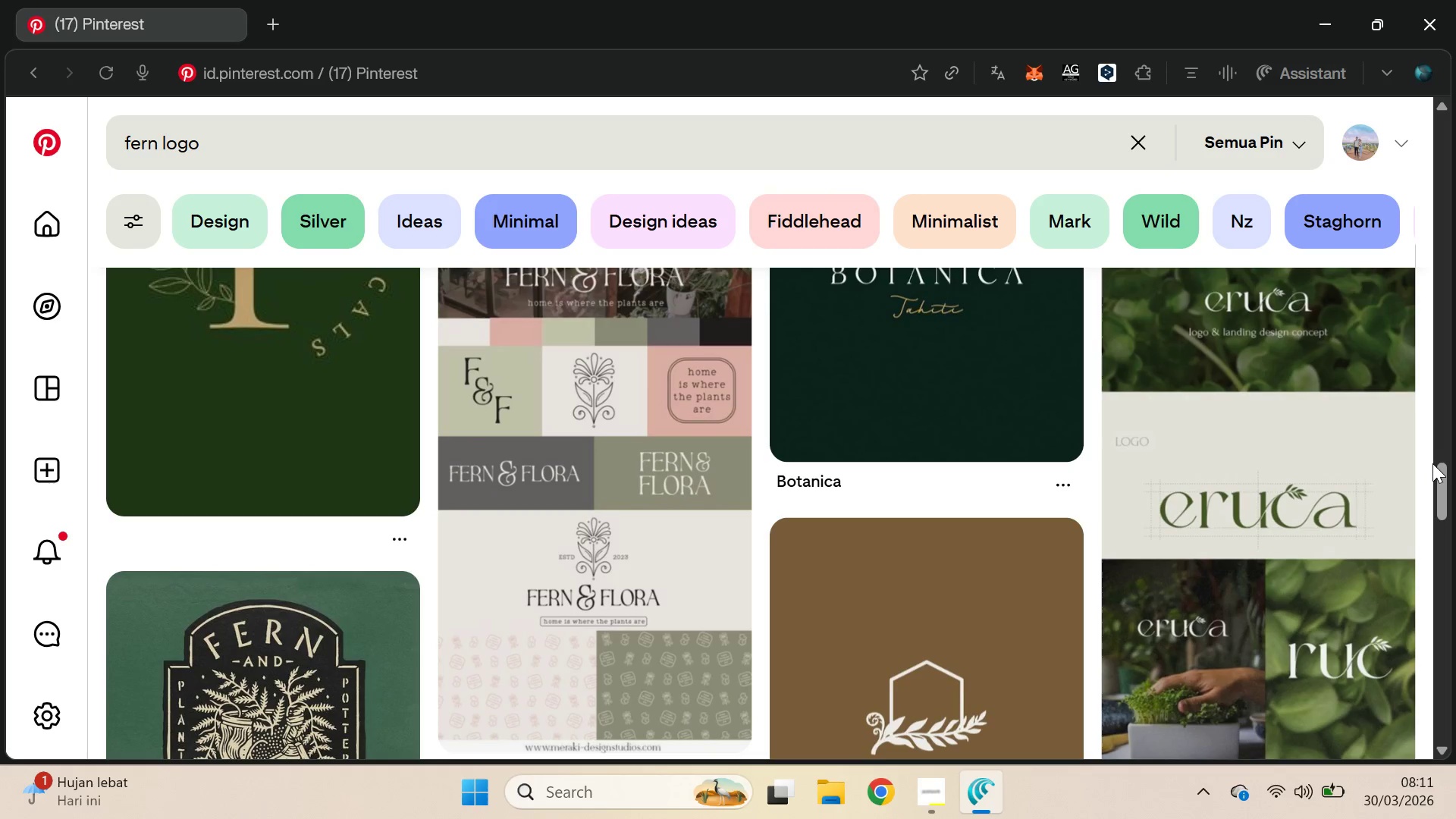 
wait(5.33)
 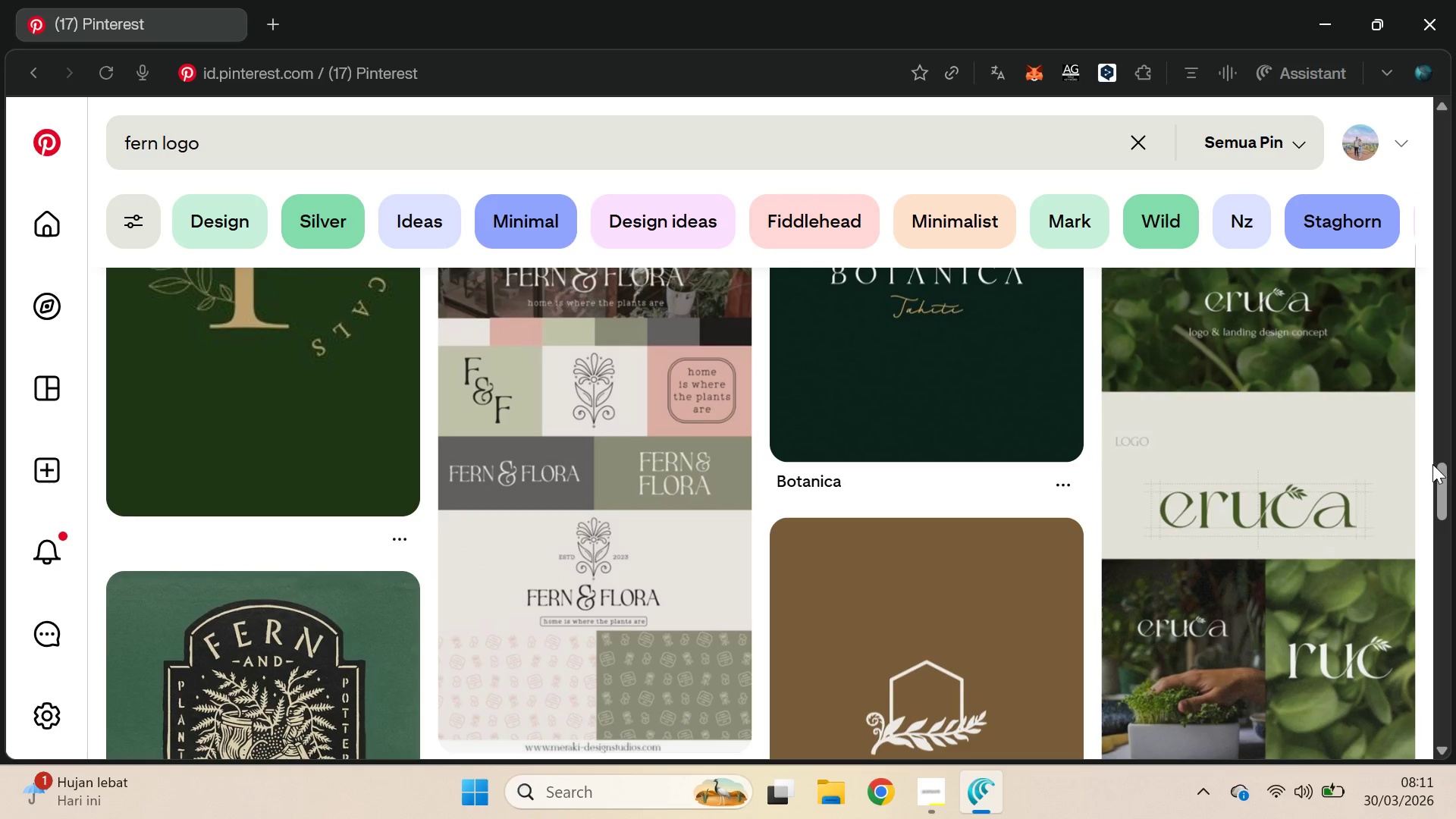 
left_click_drag(start_coordinate=[1440, 466], to_coordinate=[1454, 595])
 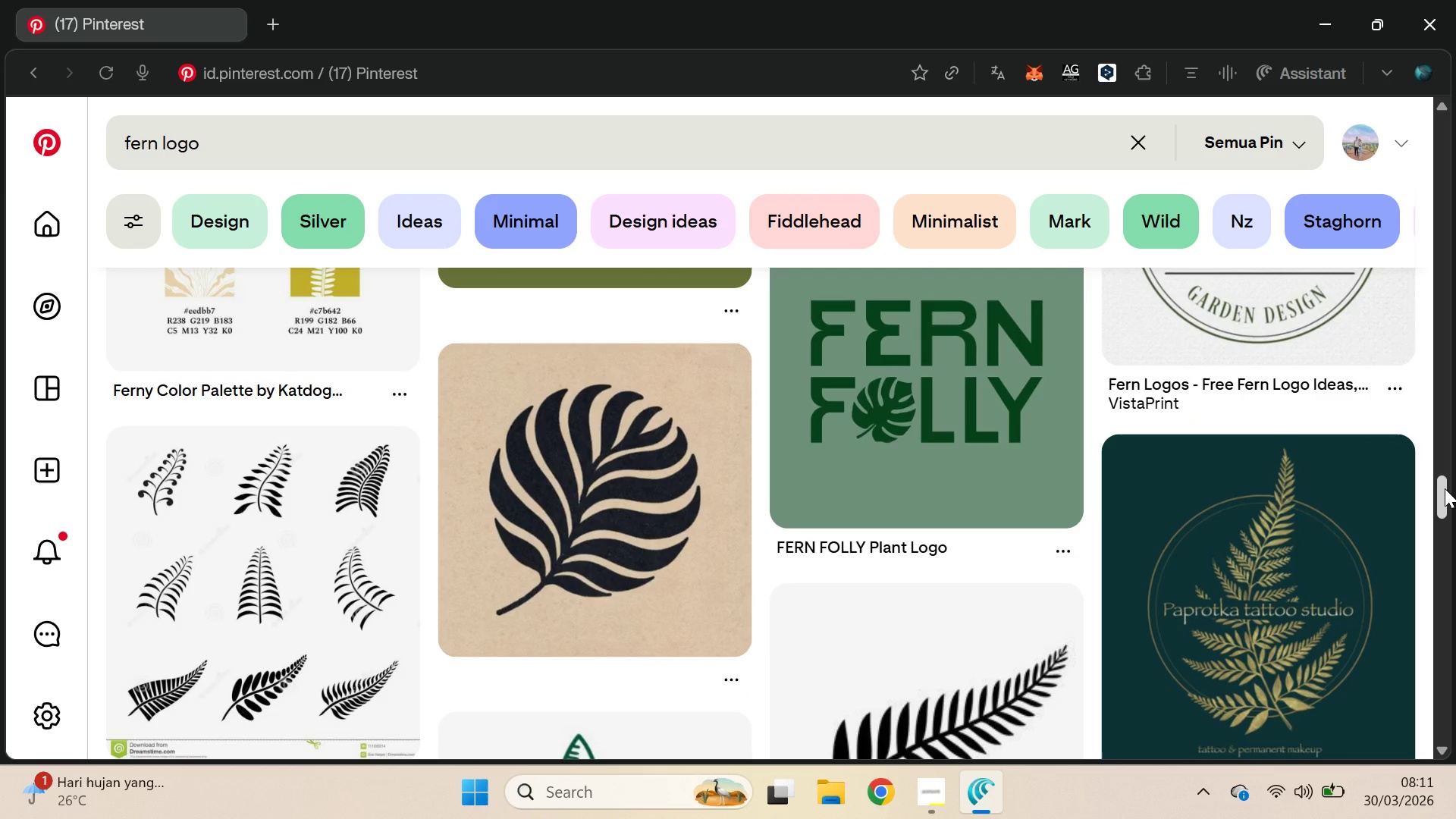 
left_click_drag(start_coordinate=[1445, 479], to_coordinate=[1455, 588])
 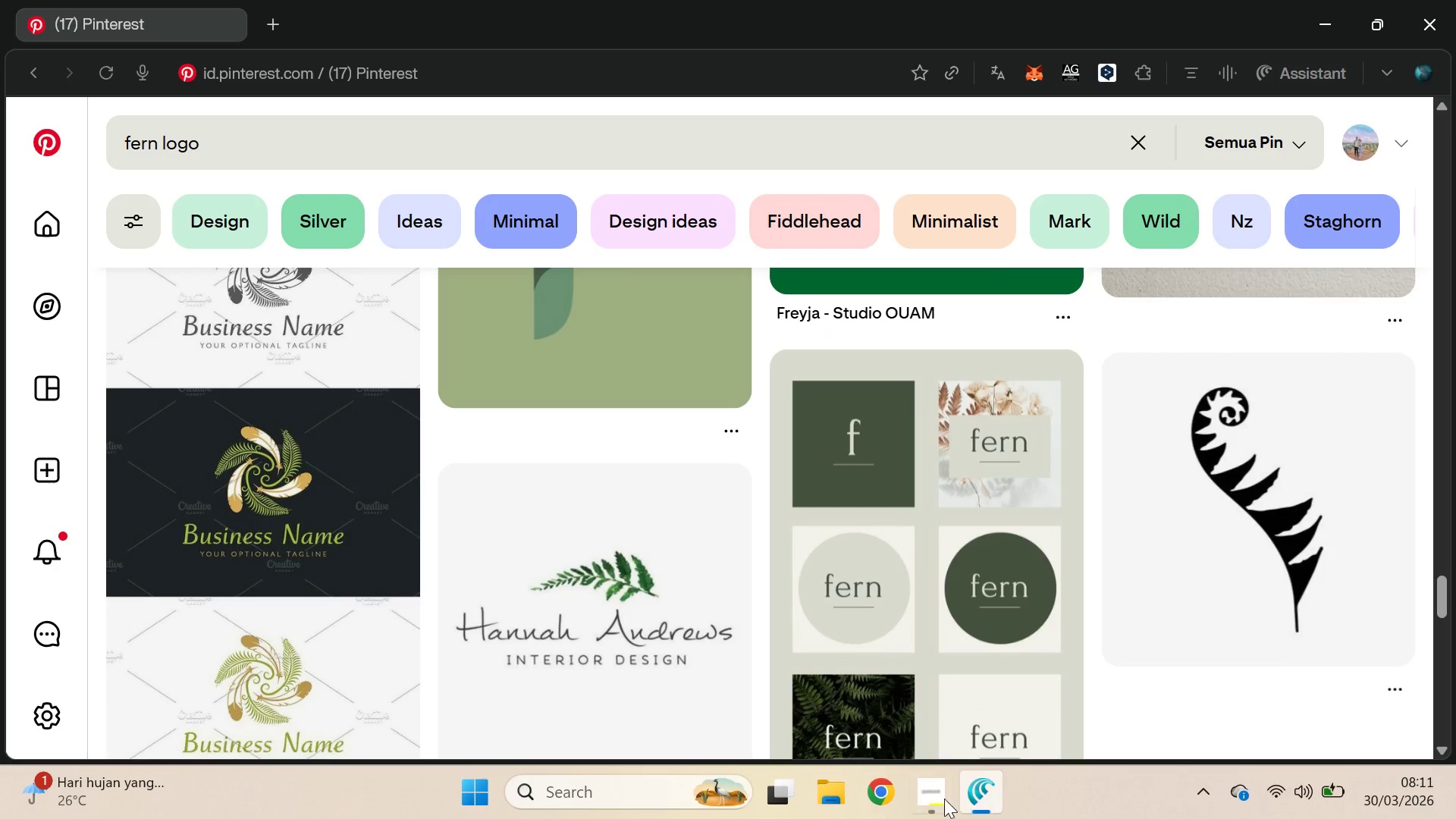 
left_click([943, 796])